 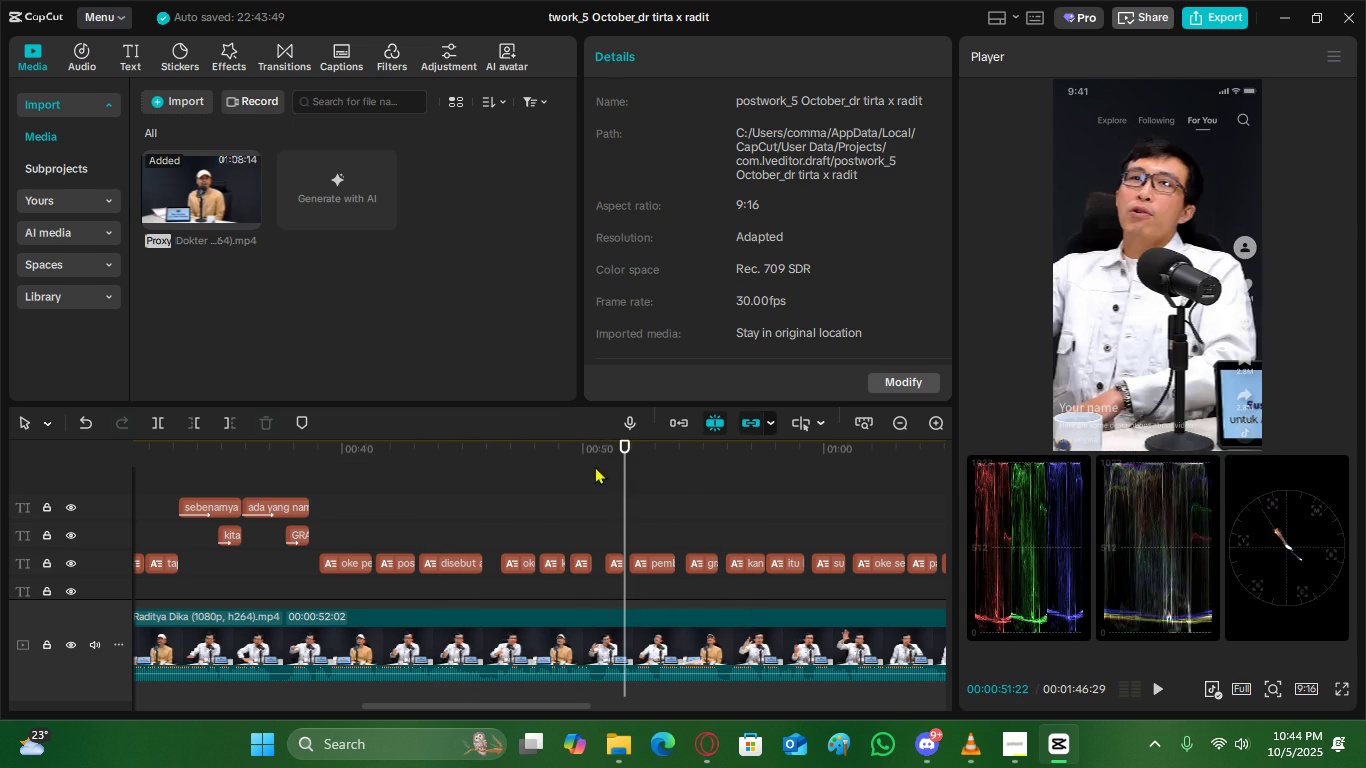 
triple_click([592, 467])
 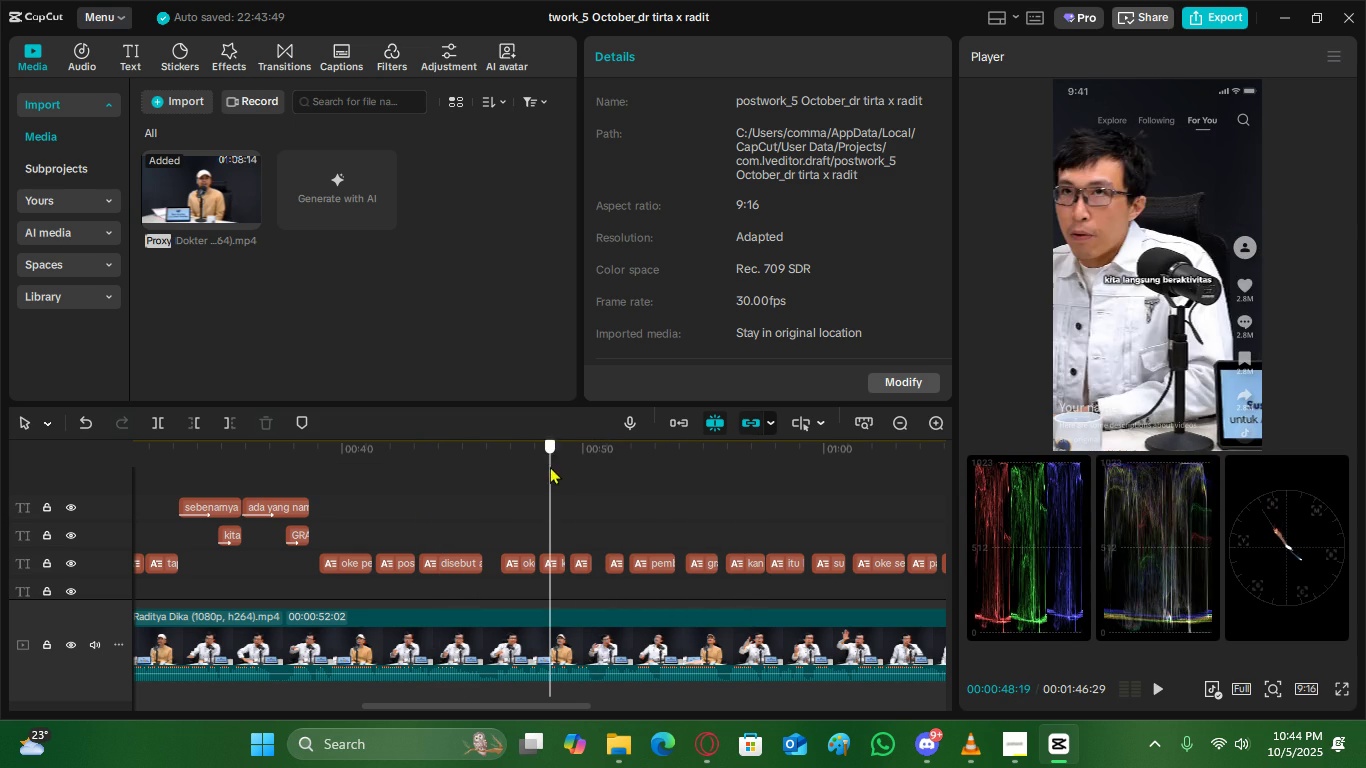 
triple_click([550, 466])
 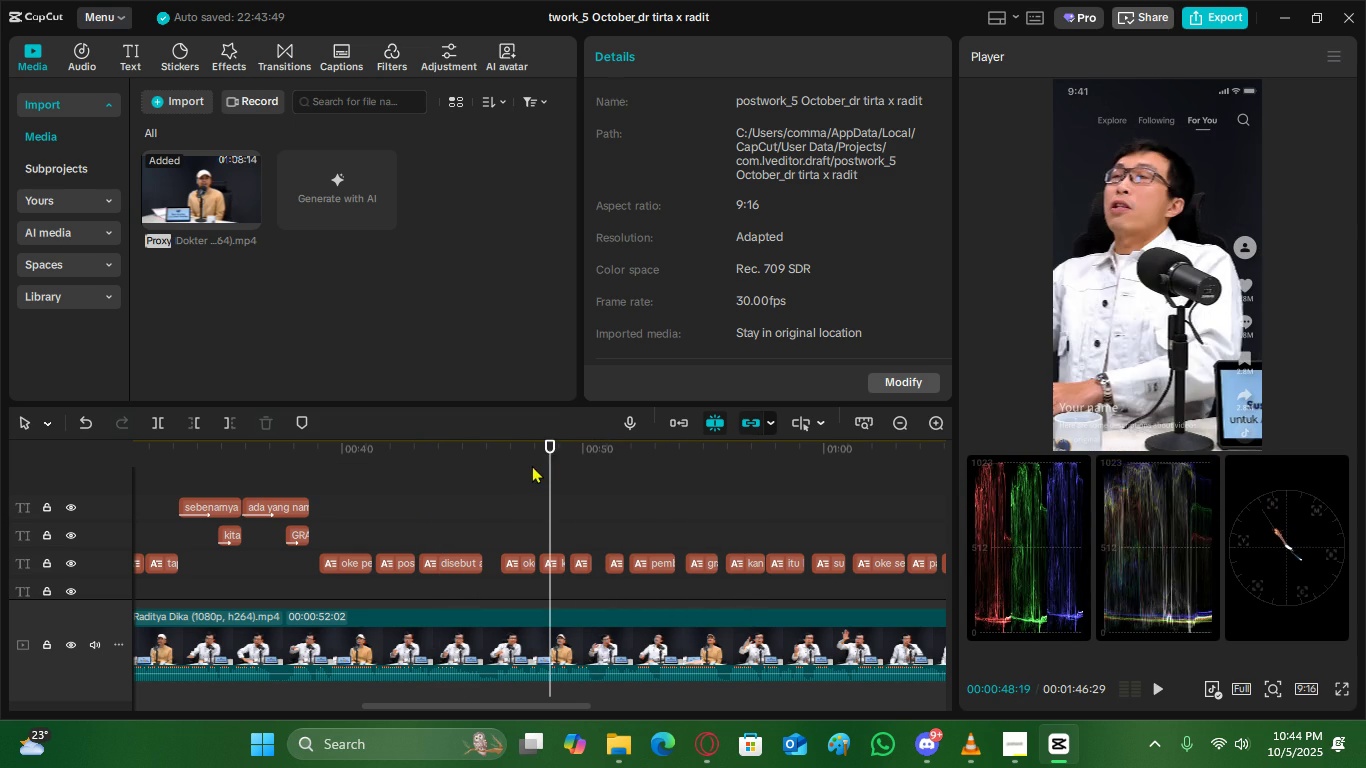 
triple_click([532, 465])
 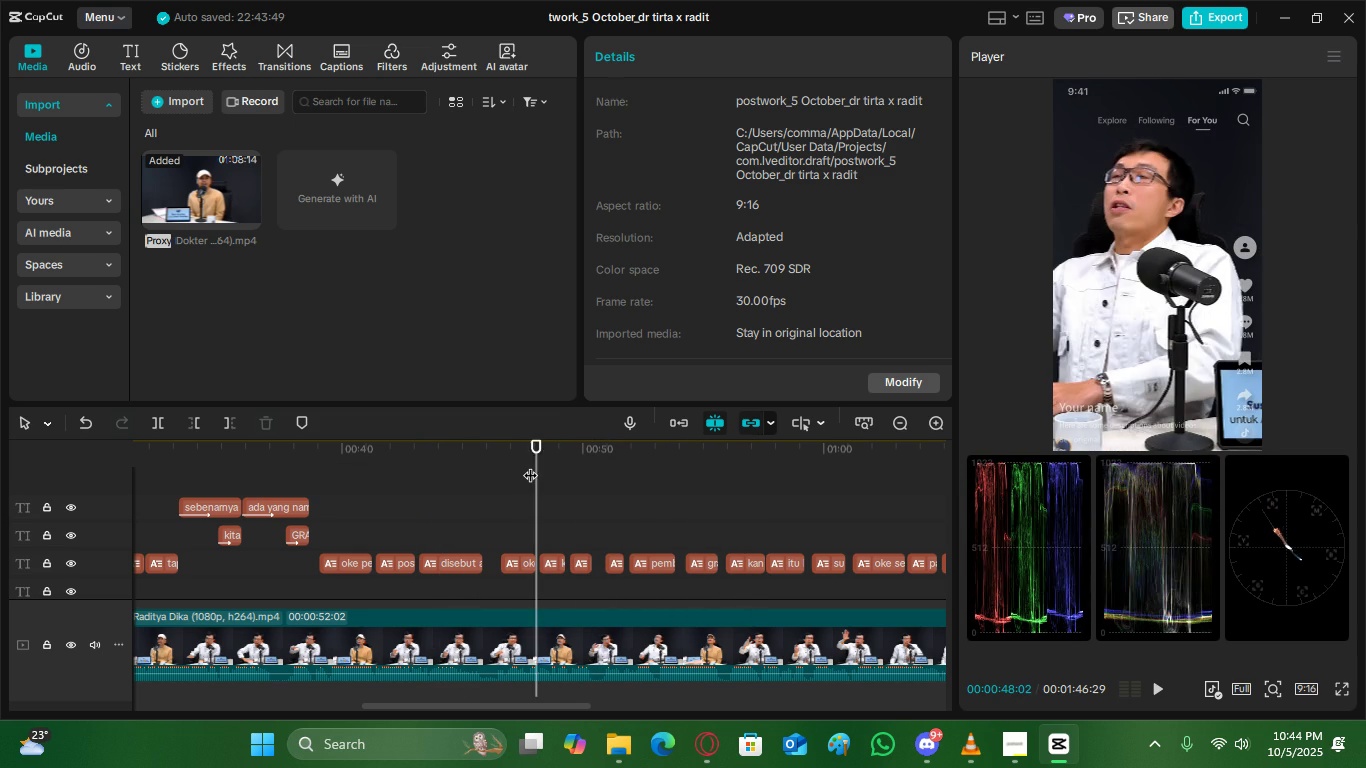 
left_click([530, 465])
 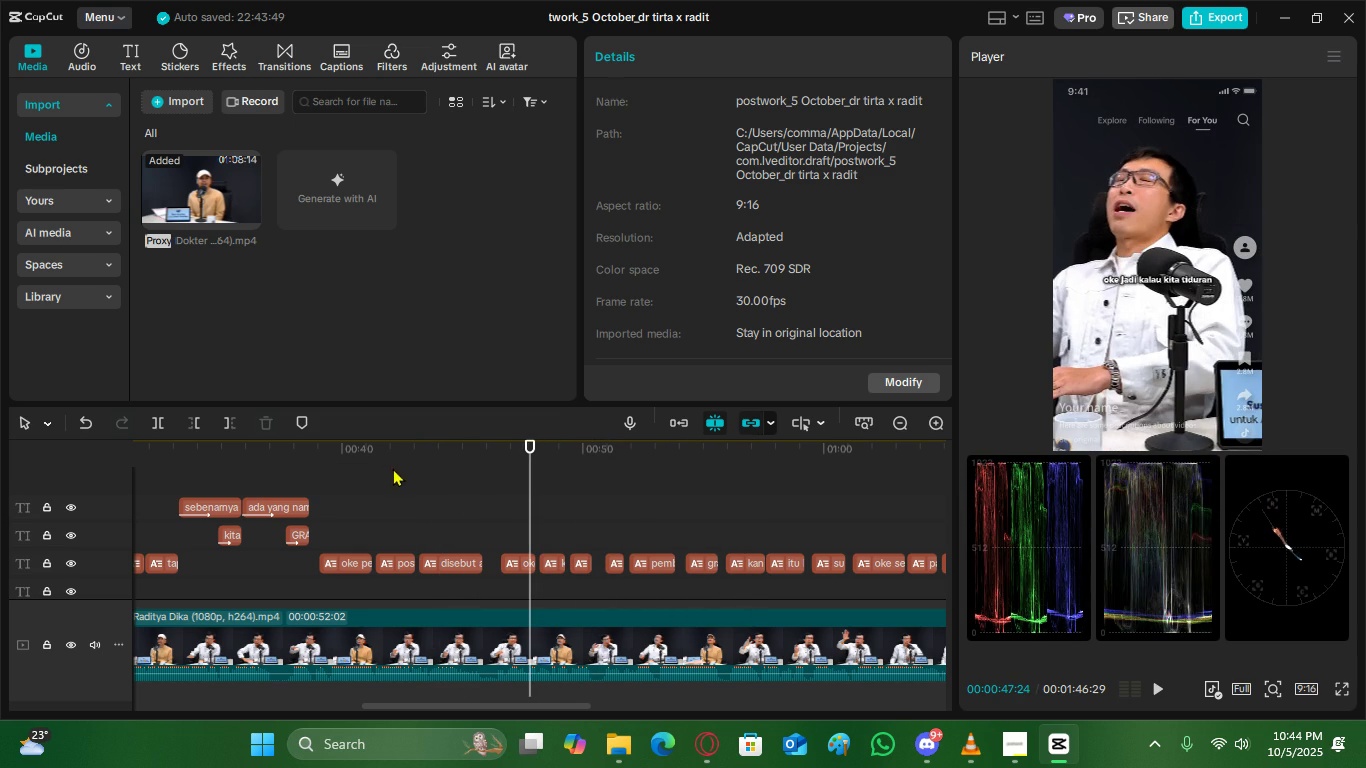 
left_click([387, 465])
 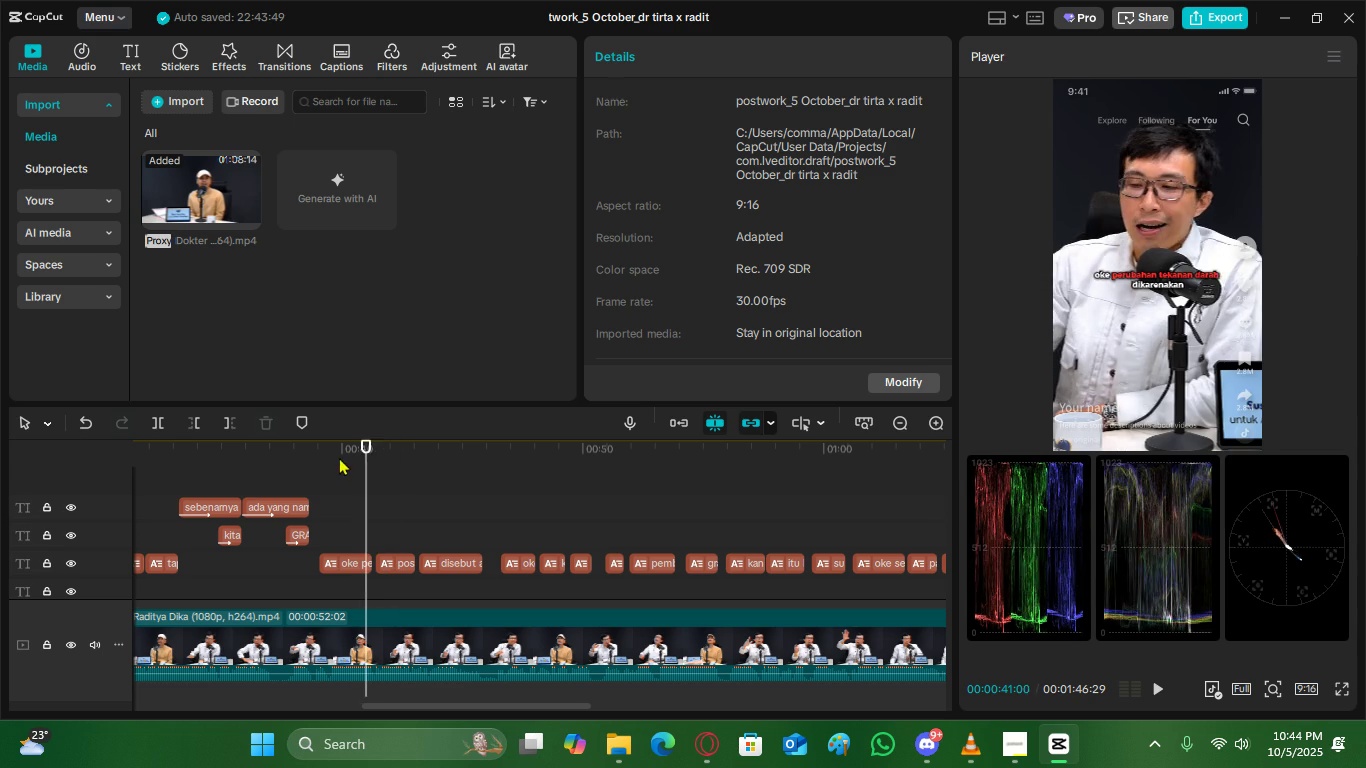 
triple_click([336, 456])
 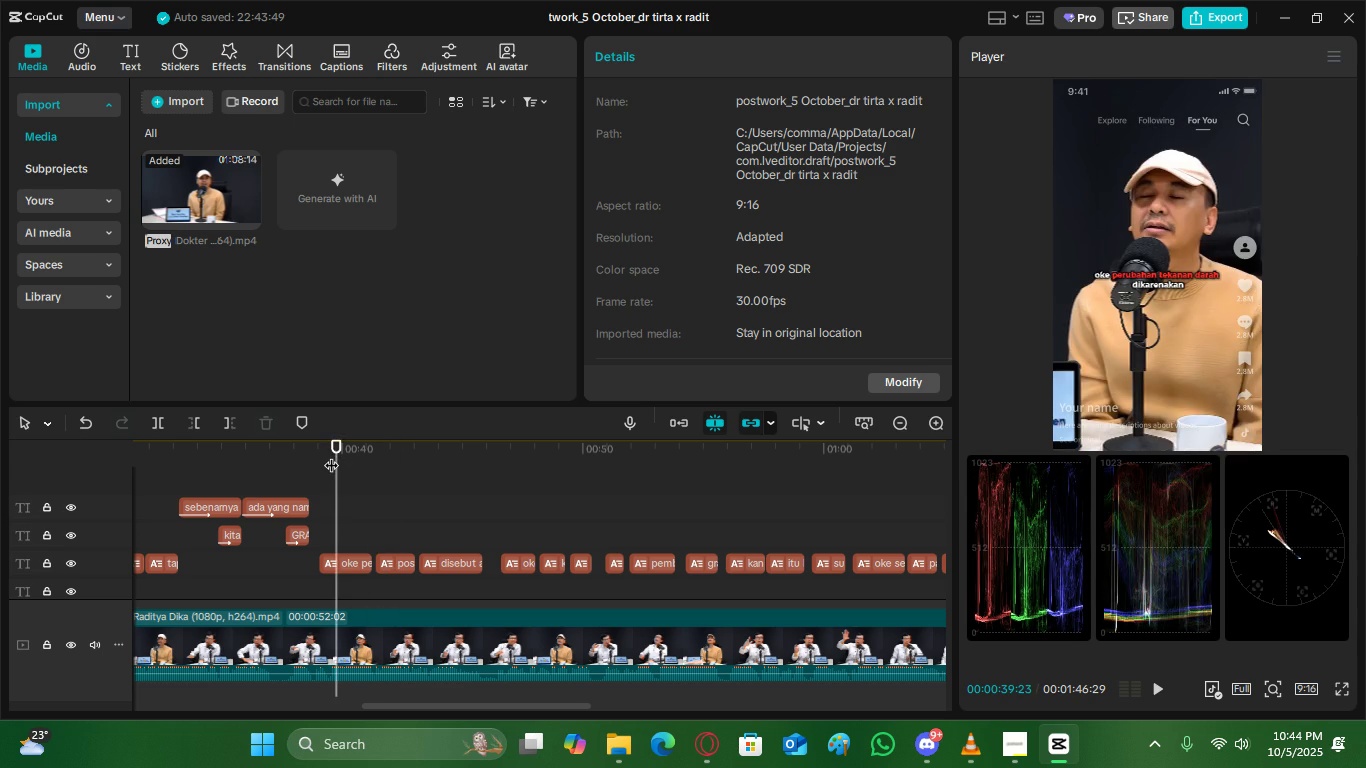 
triple_click([331, 455])